 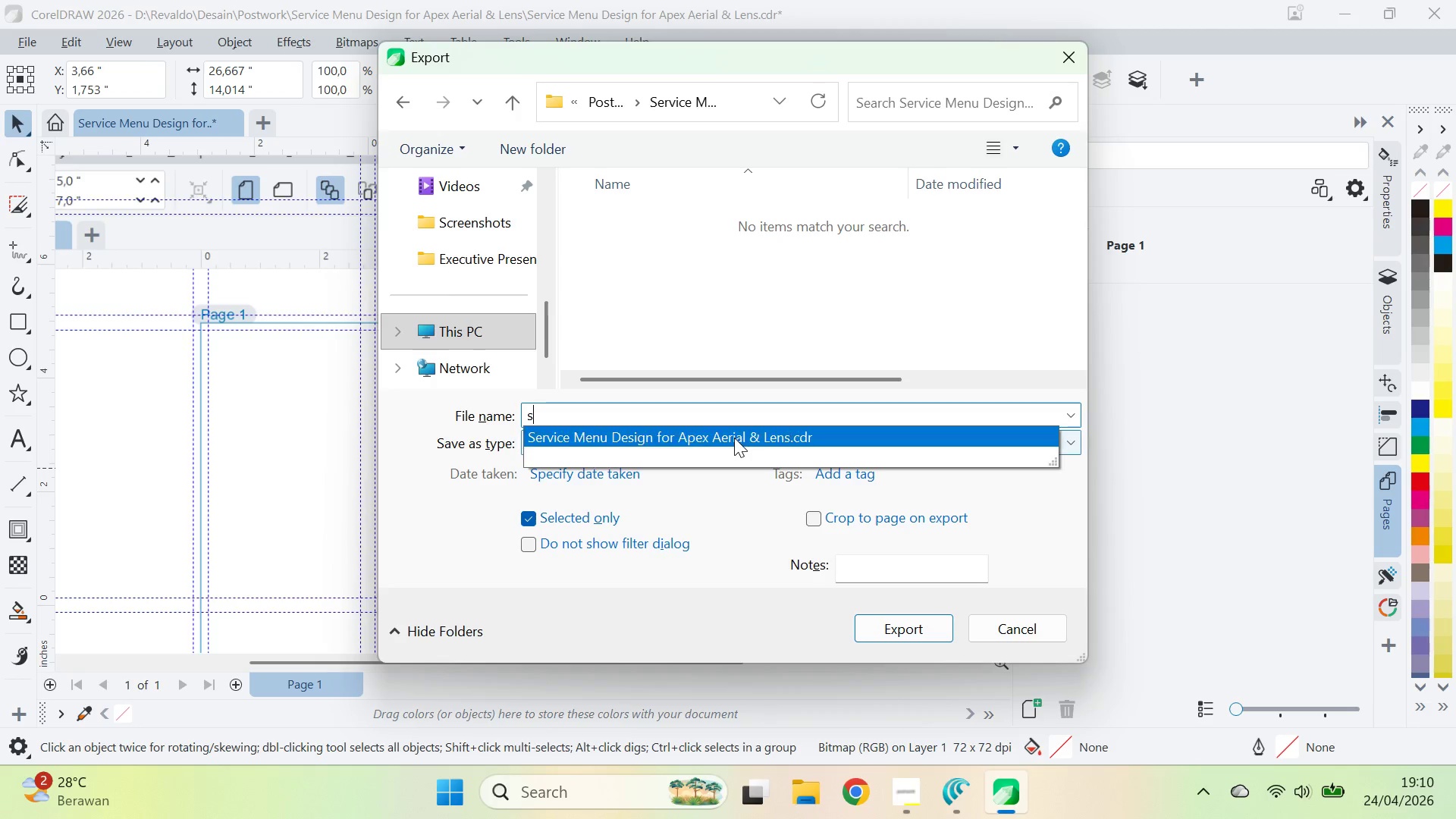 
key(Control+Z)
 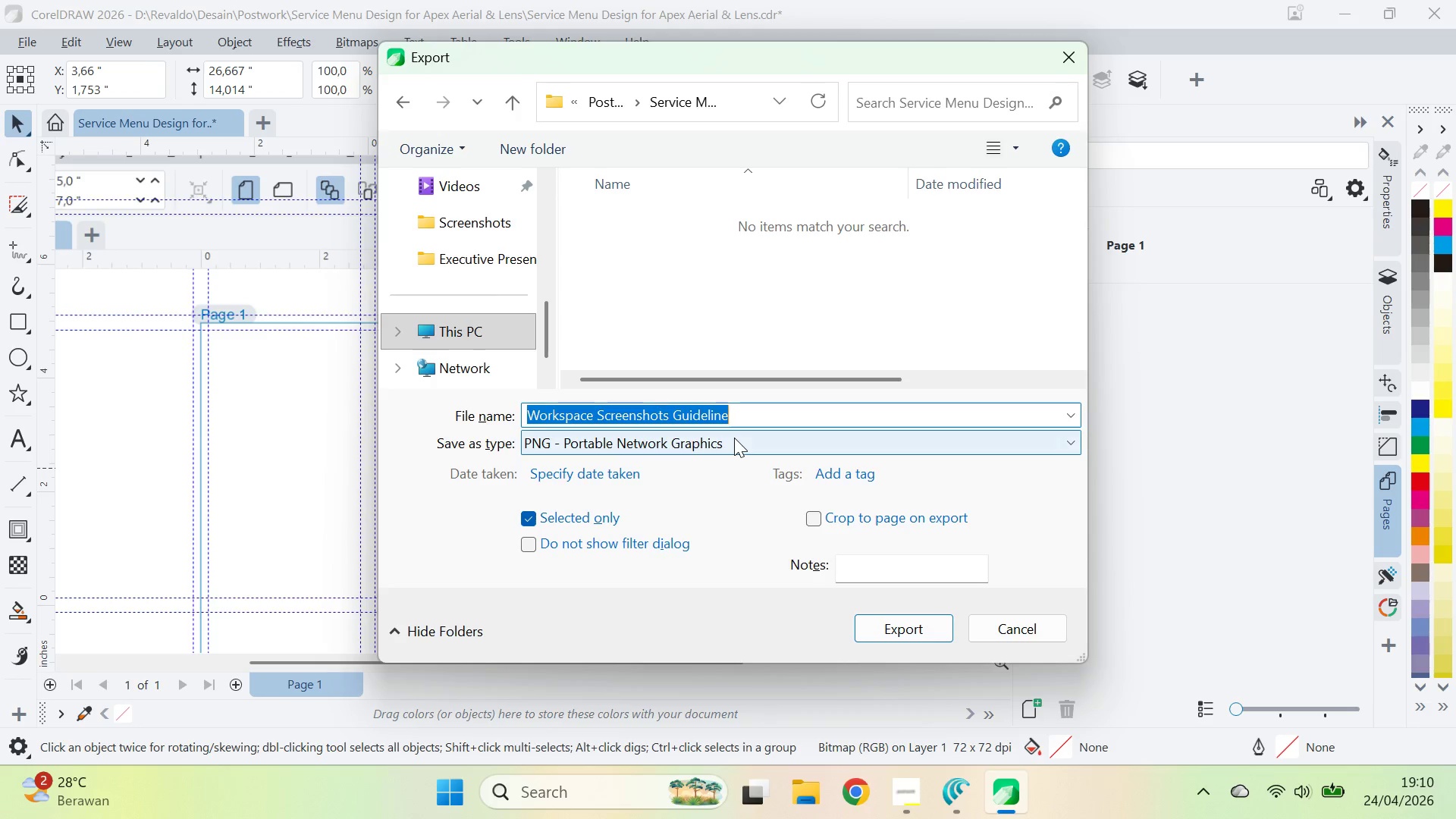 
key(ArrowRight)
 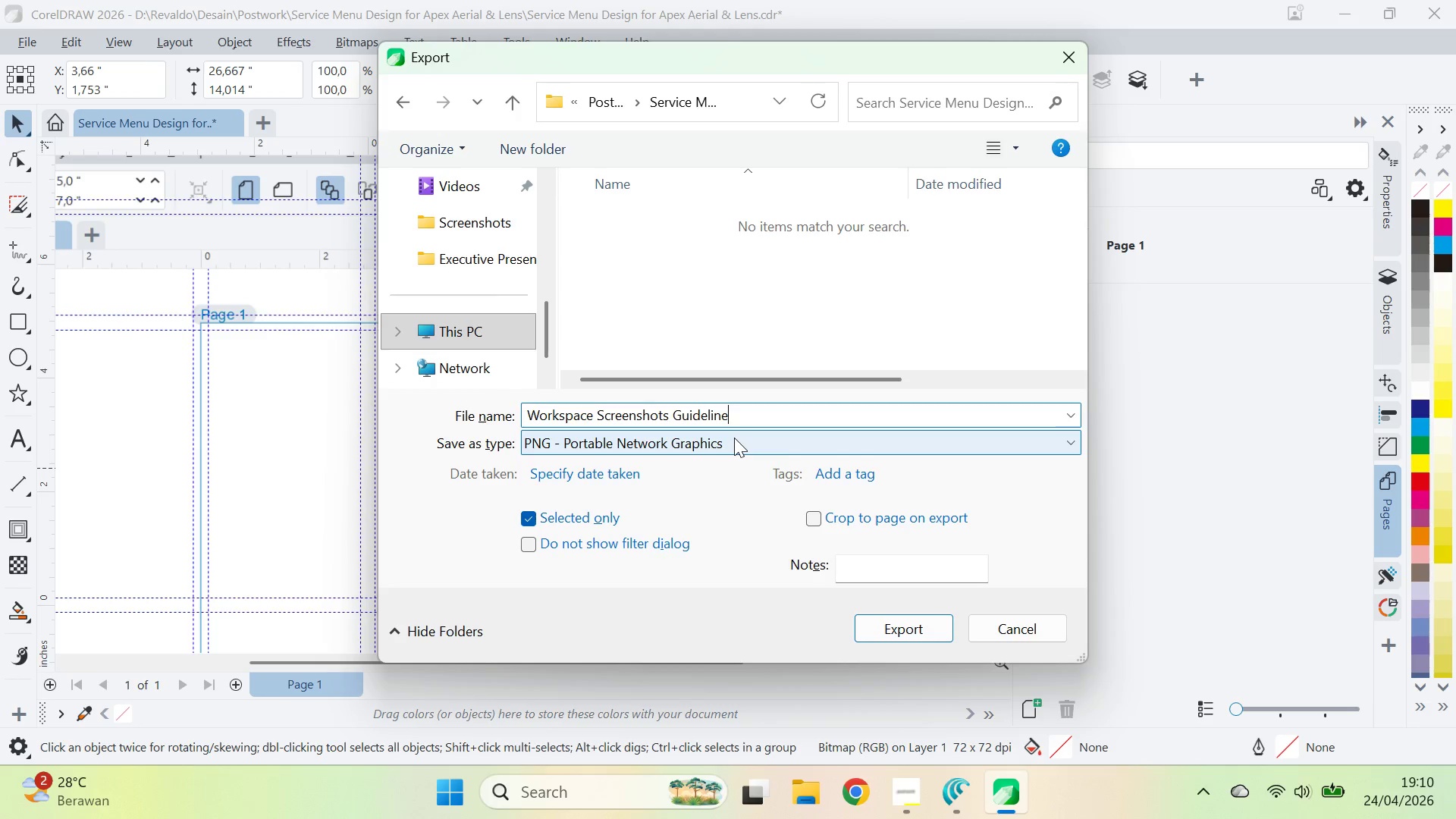 
key(S)
 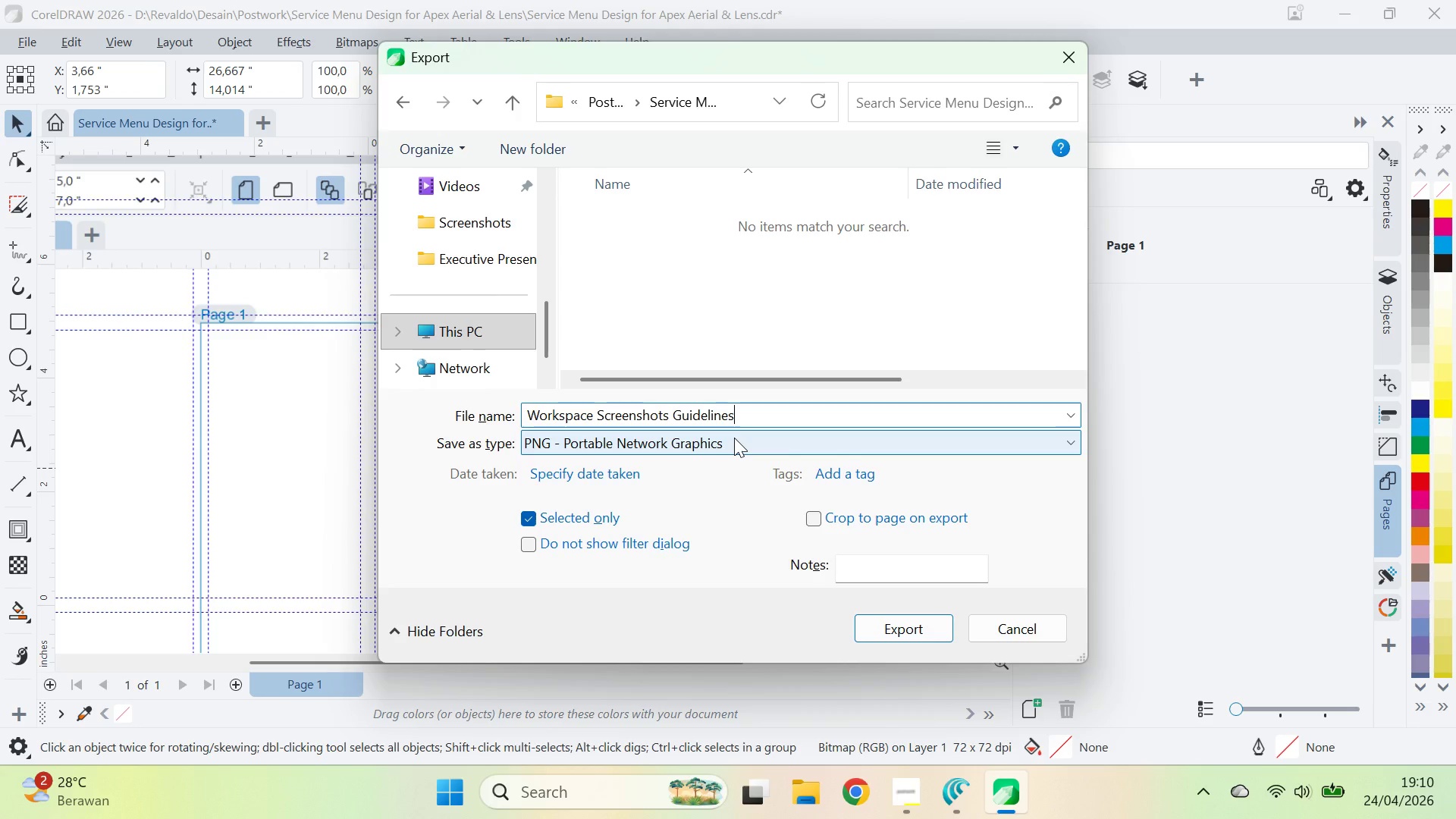 
key(Enter)
 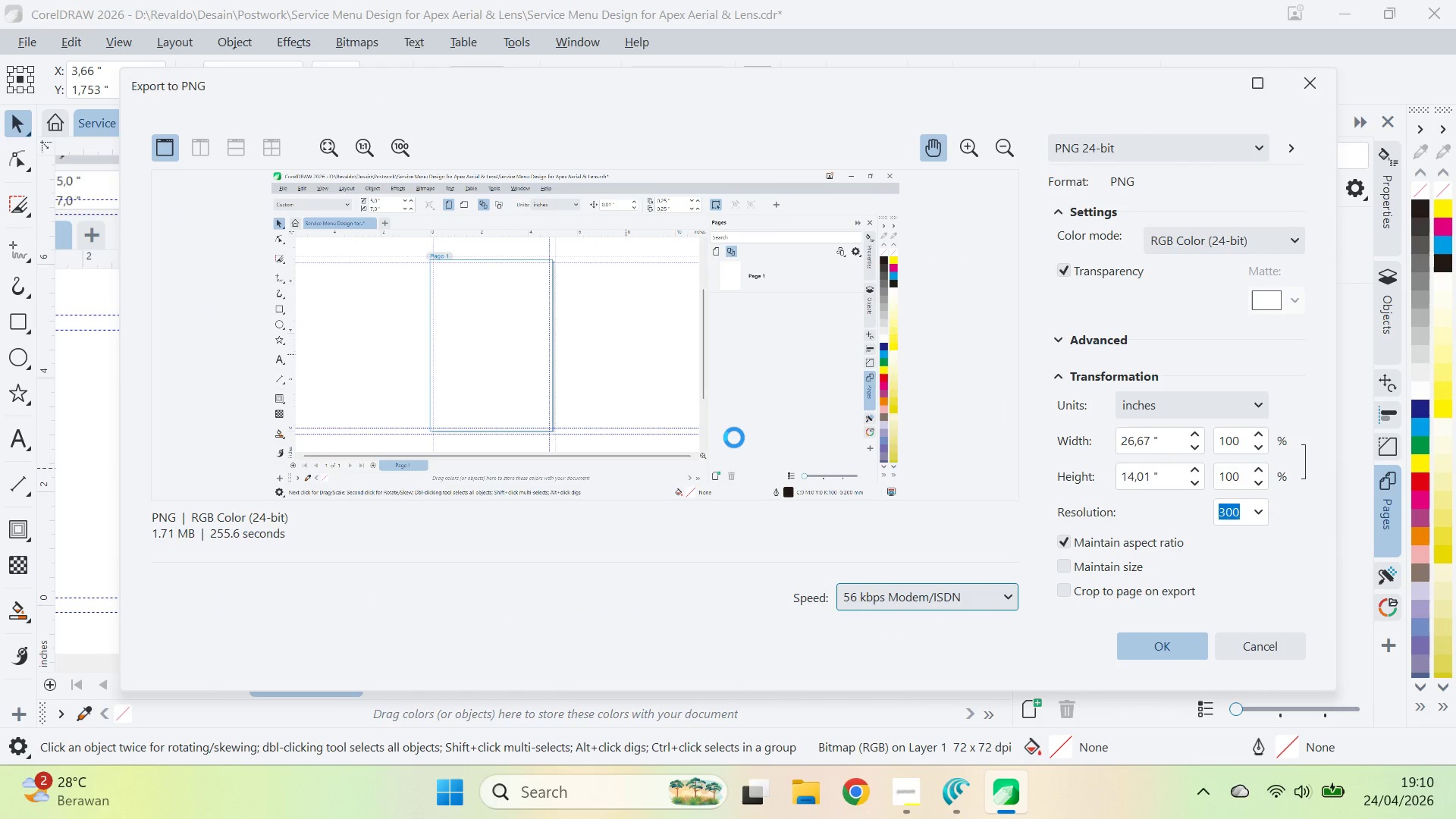 
wait(8.45)
 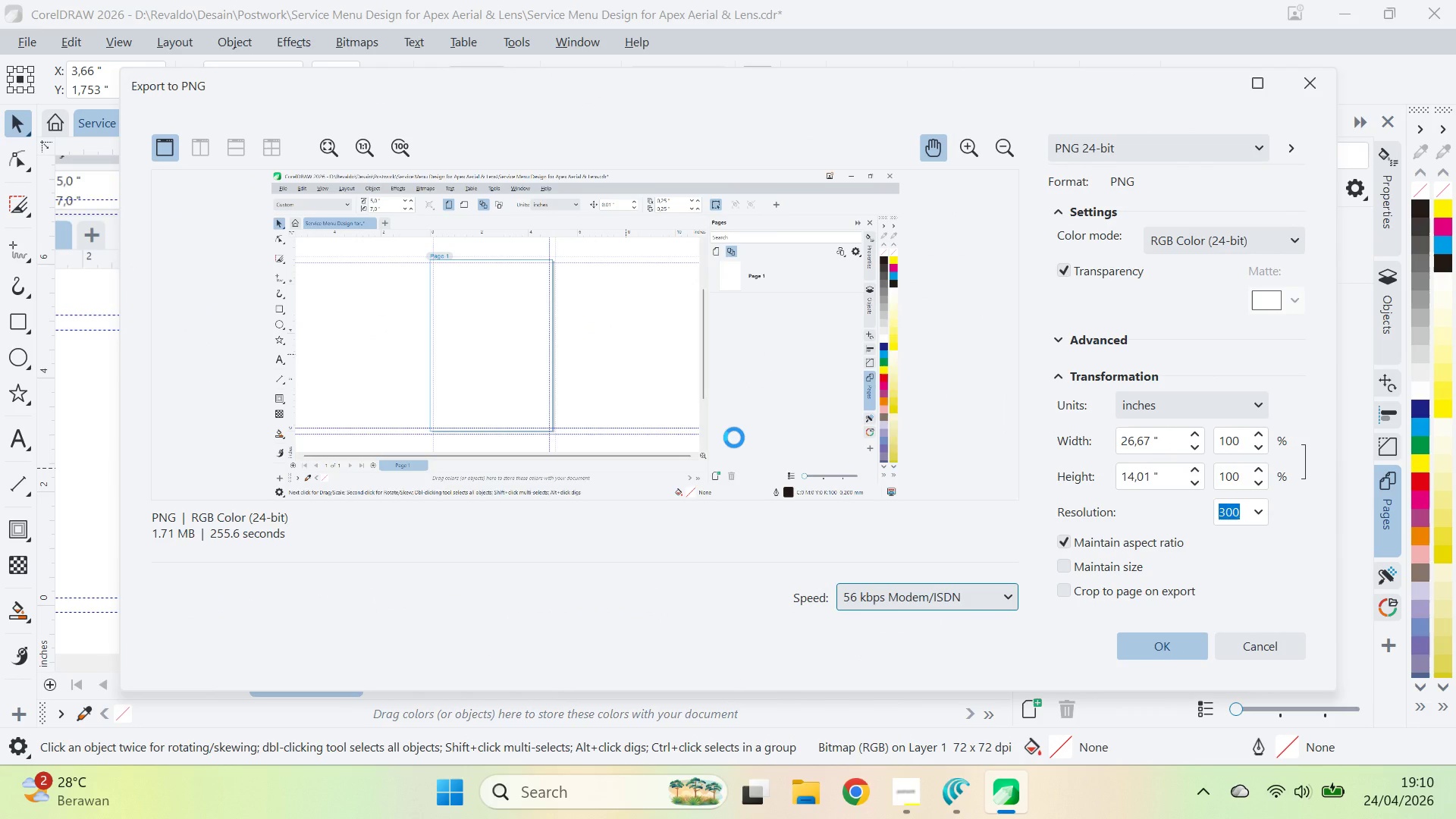 
left_click([1155, 648])
 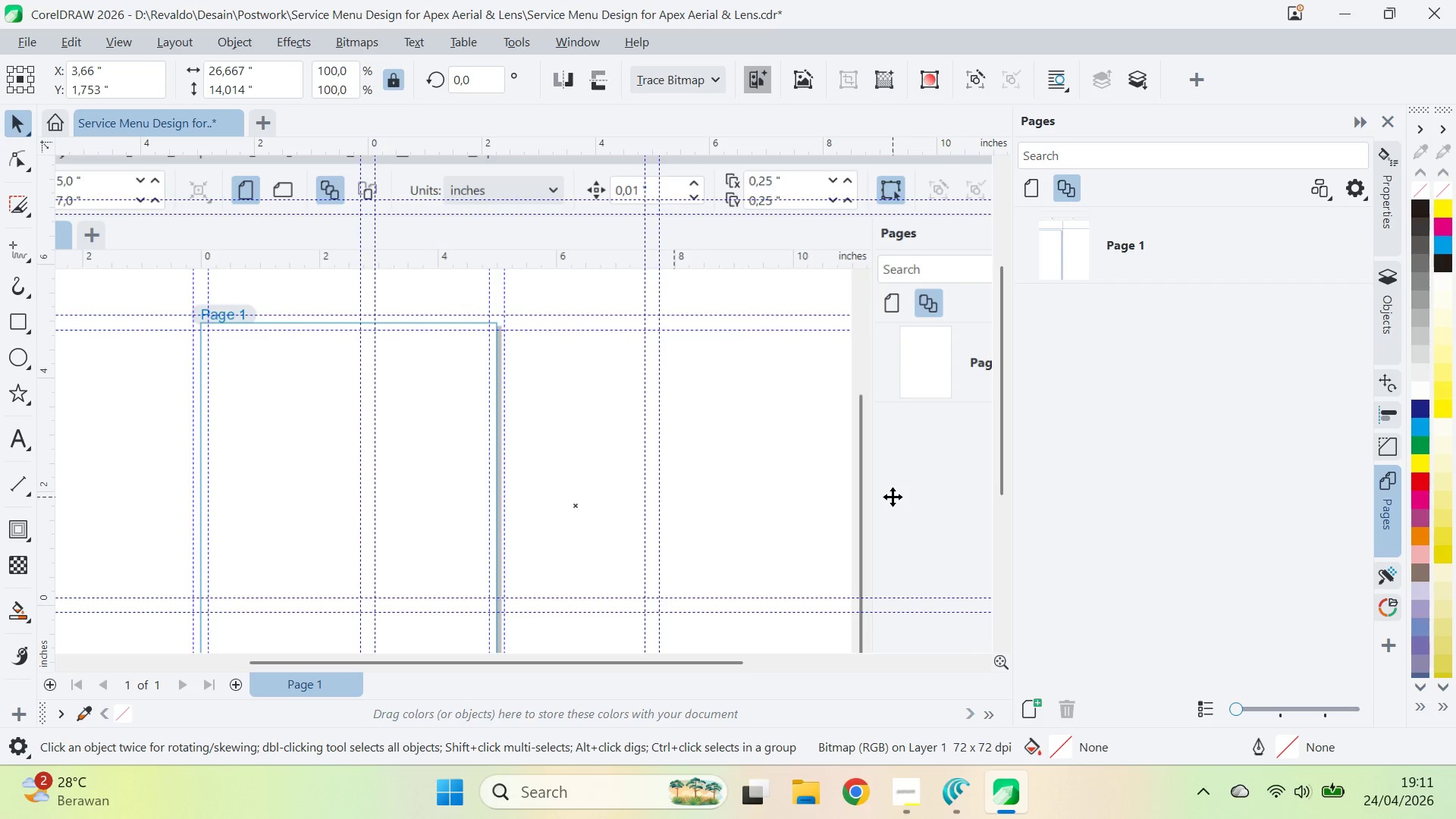 
wait(7.34)
 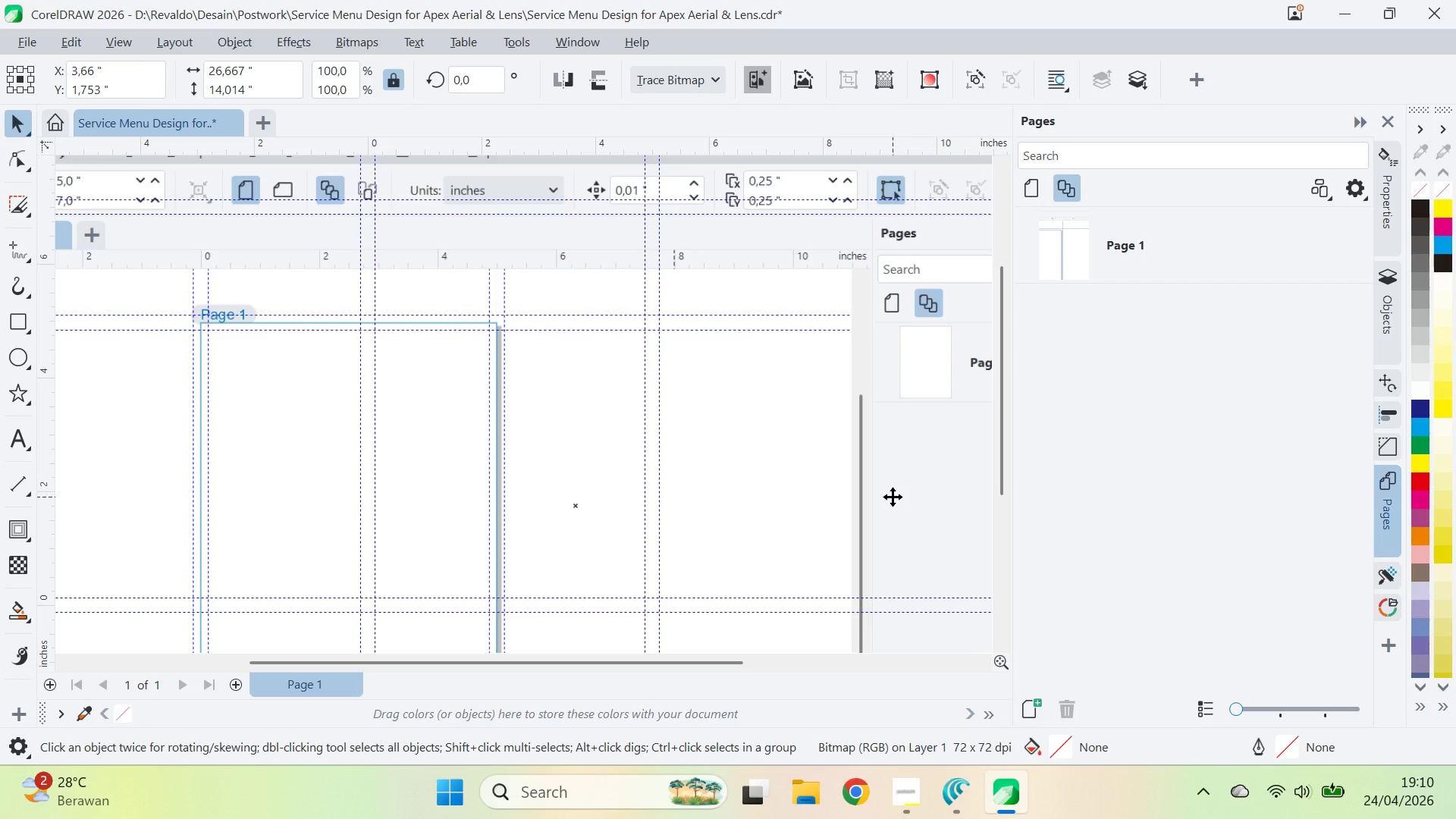 
key(Delete)
 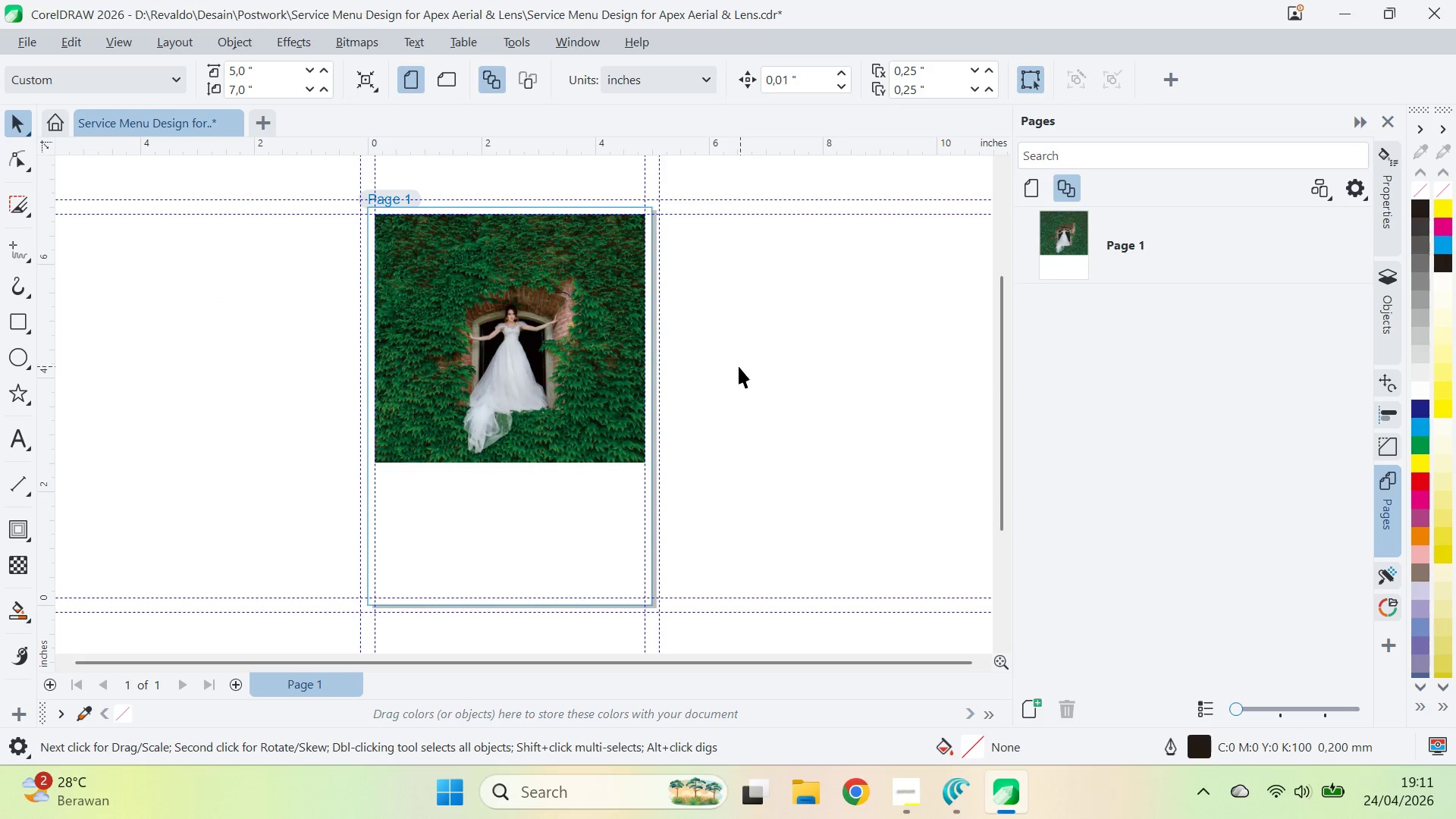 
key(Control+S)
 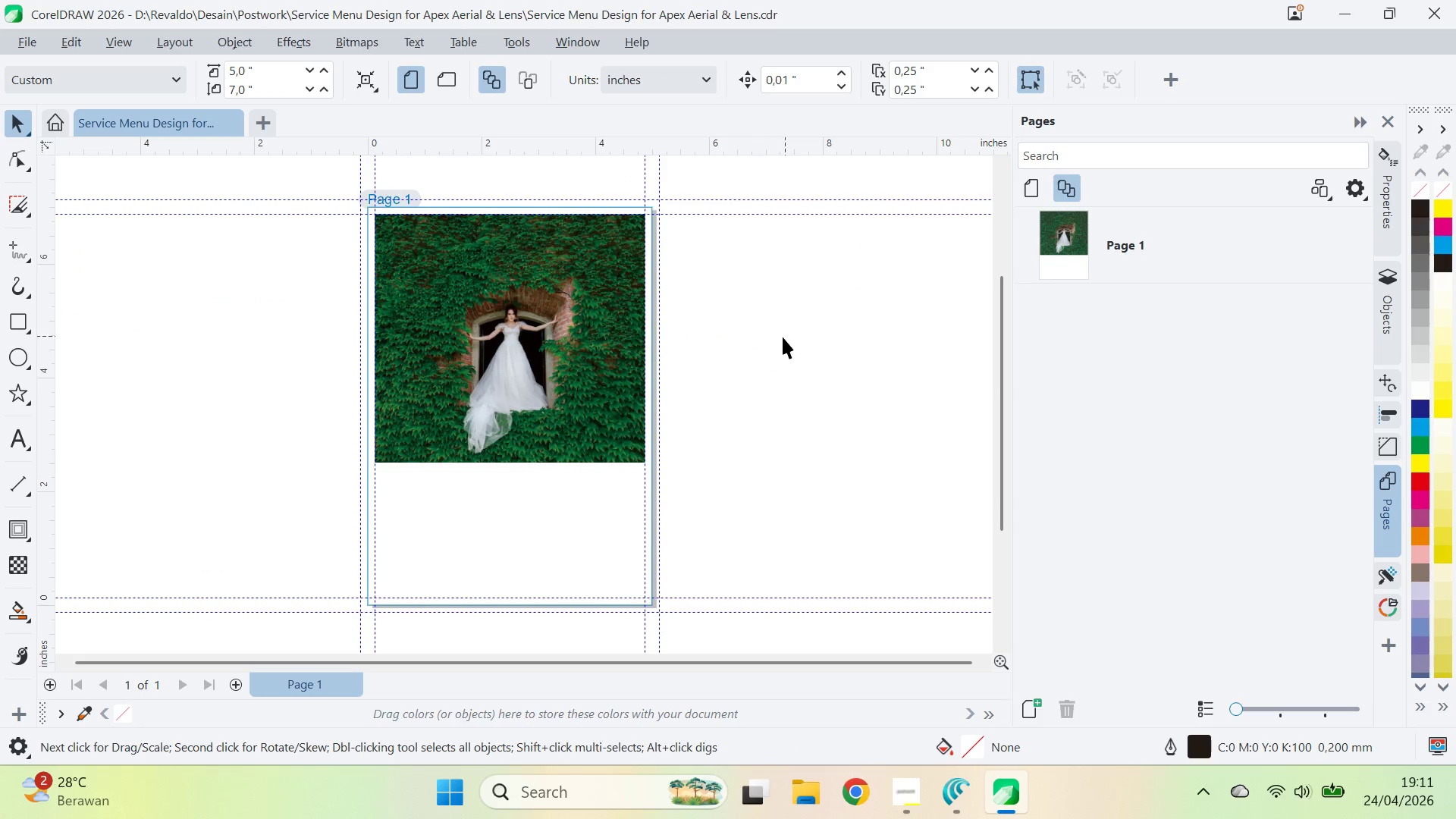 
type(qv)
 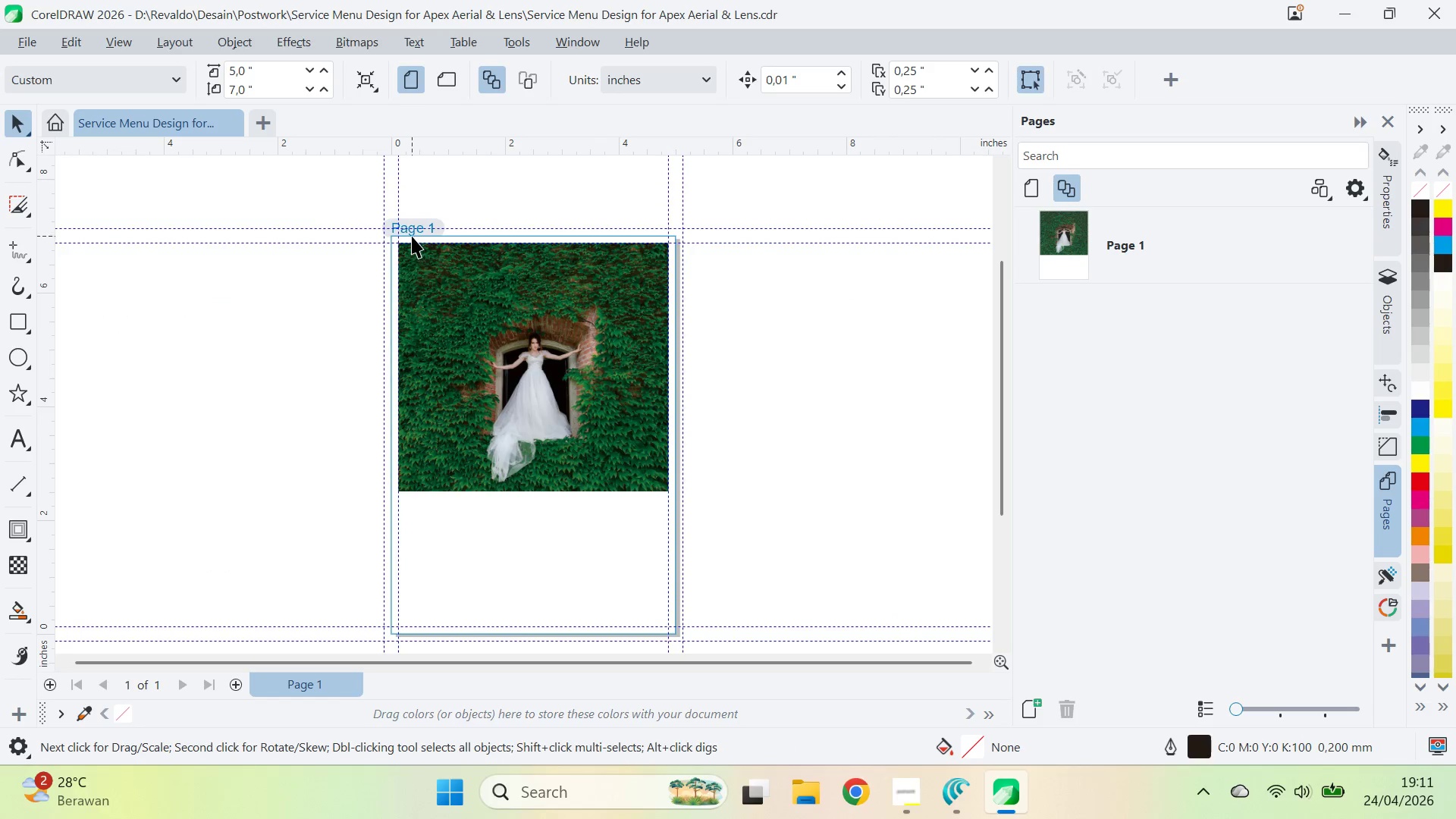 
left_click_drag(start_coordinate=[735, 349], to_coordinate=[758, 378])
 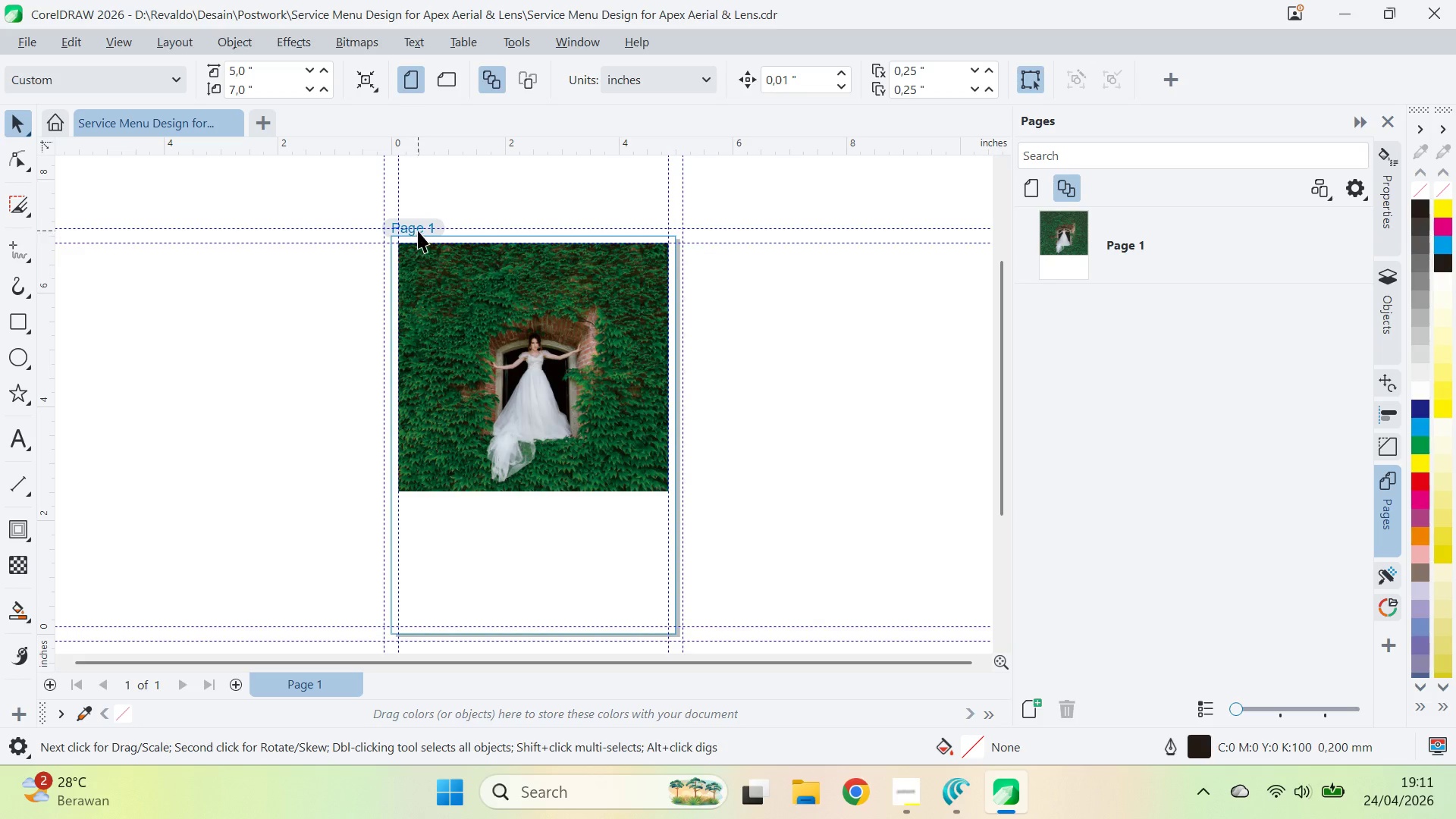 
right_click([418, 230])
 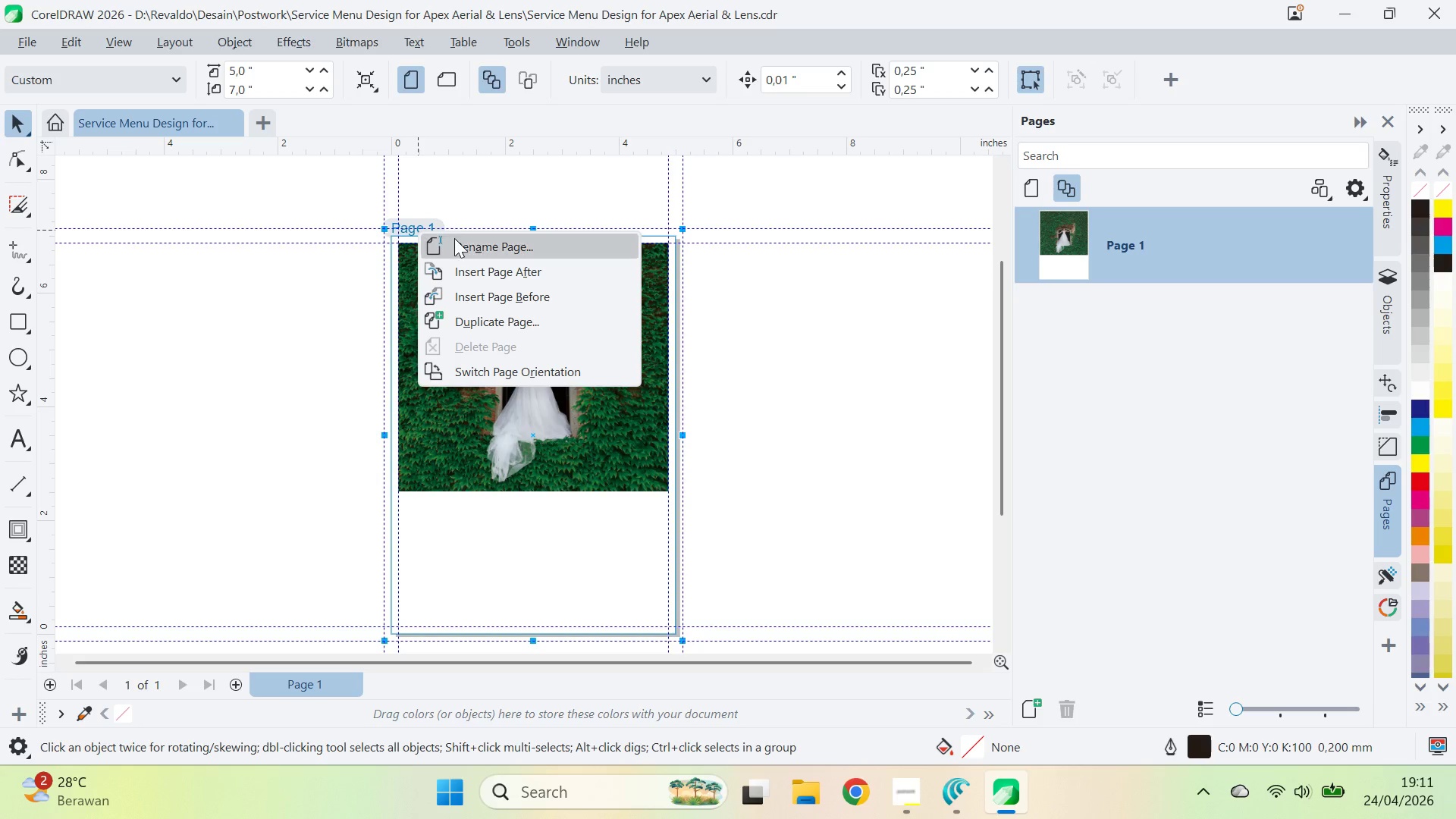 
left_click([458, 240])
 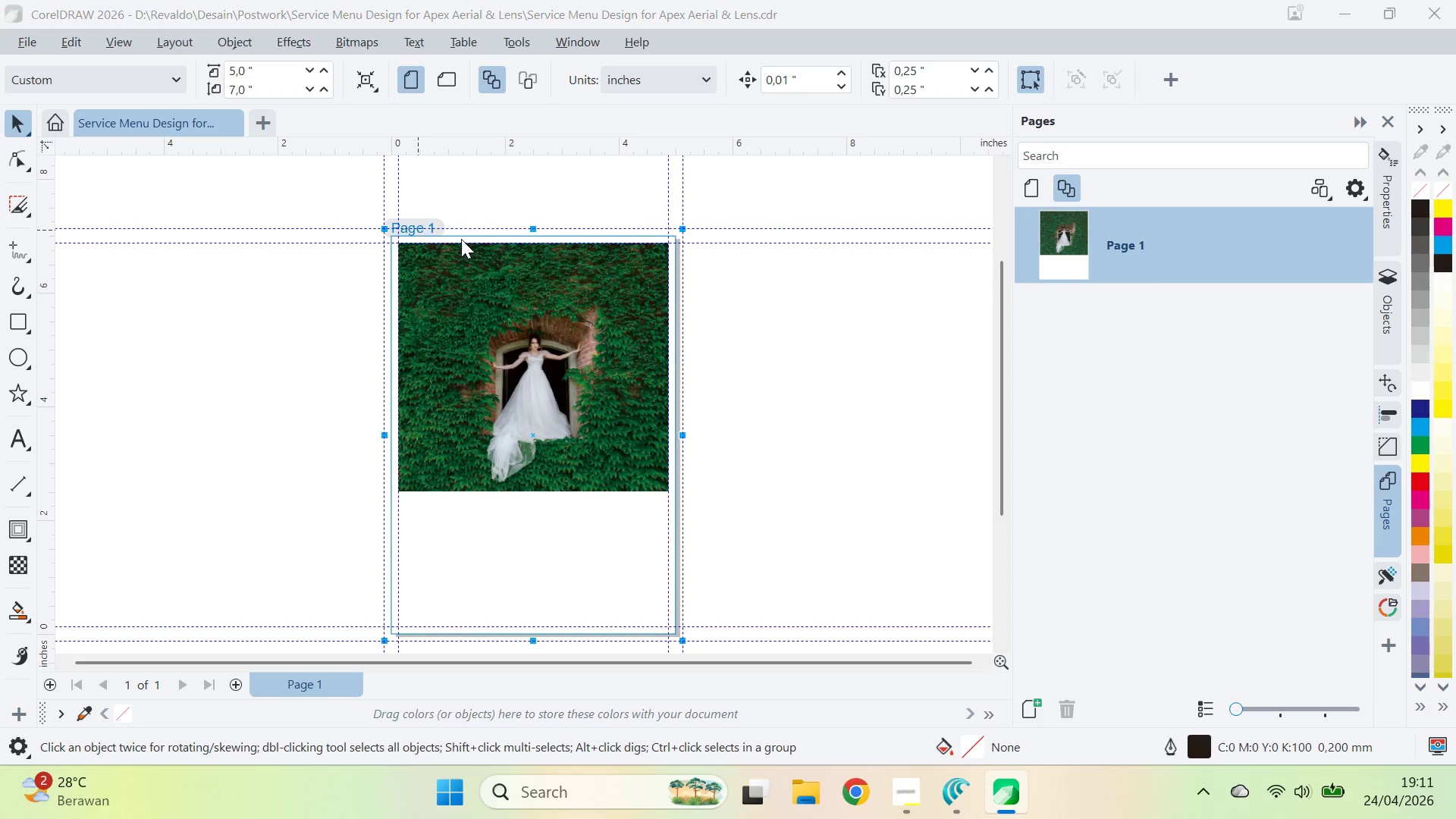 
key(Alt+AltLeft)
 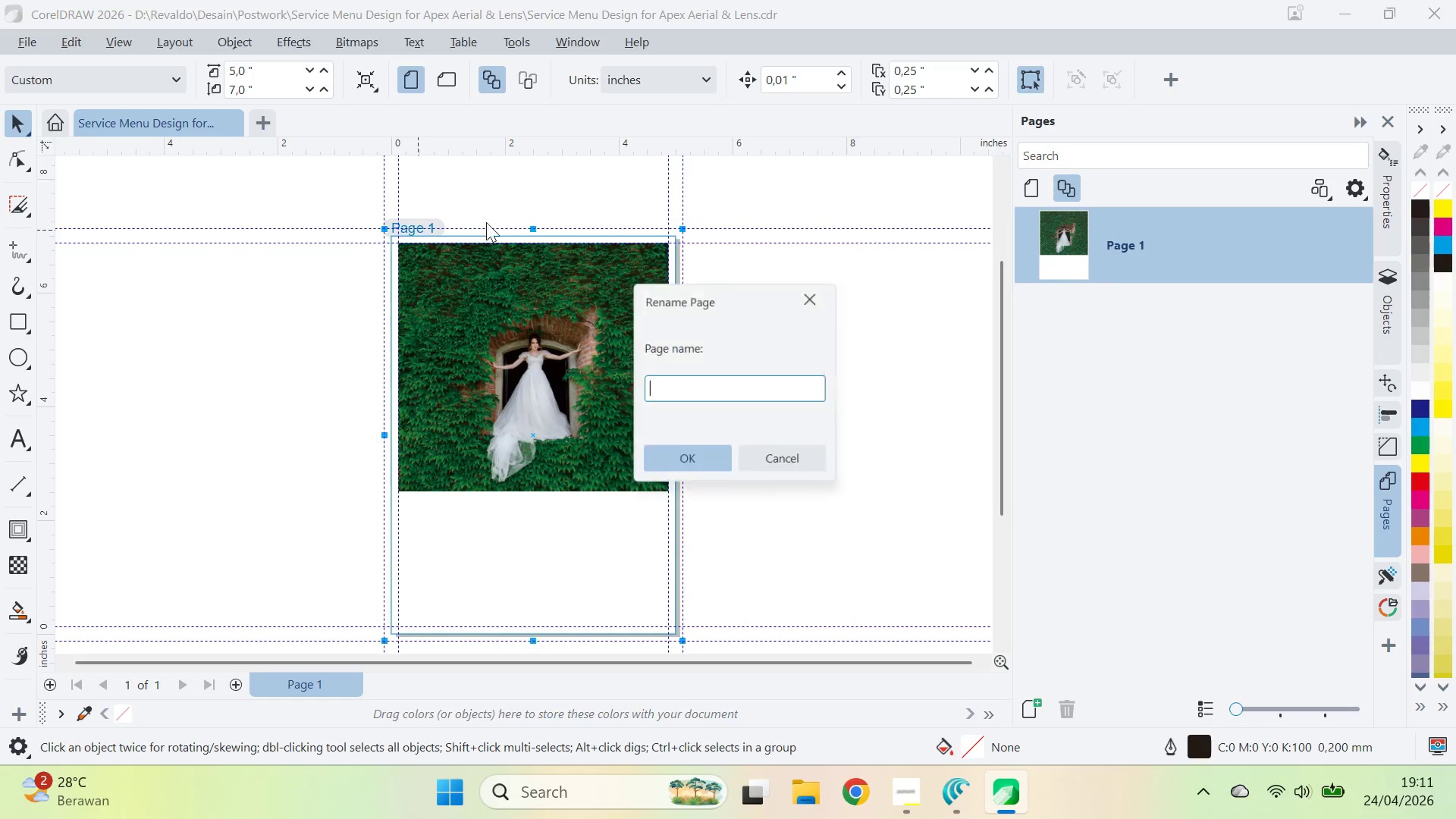 
key(Alt+Tab)